 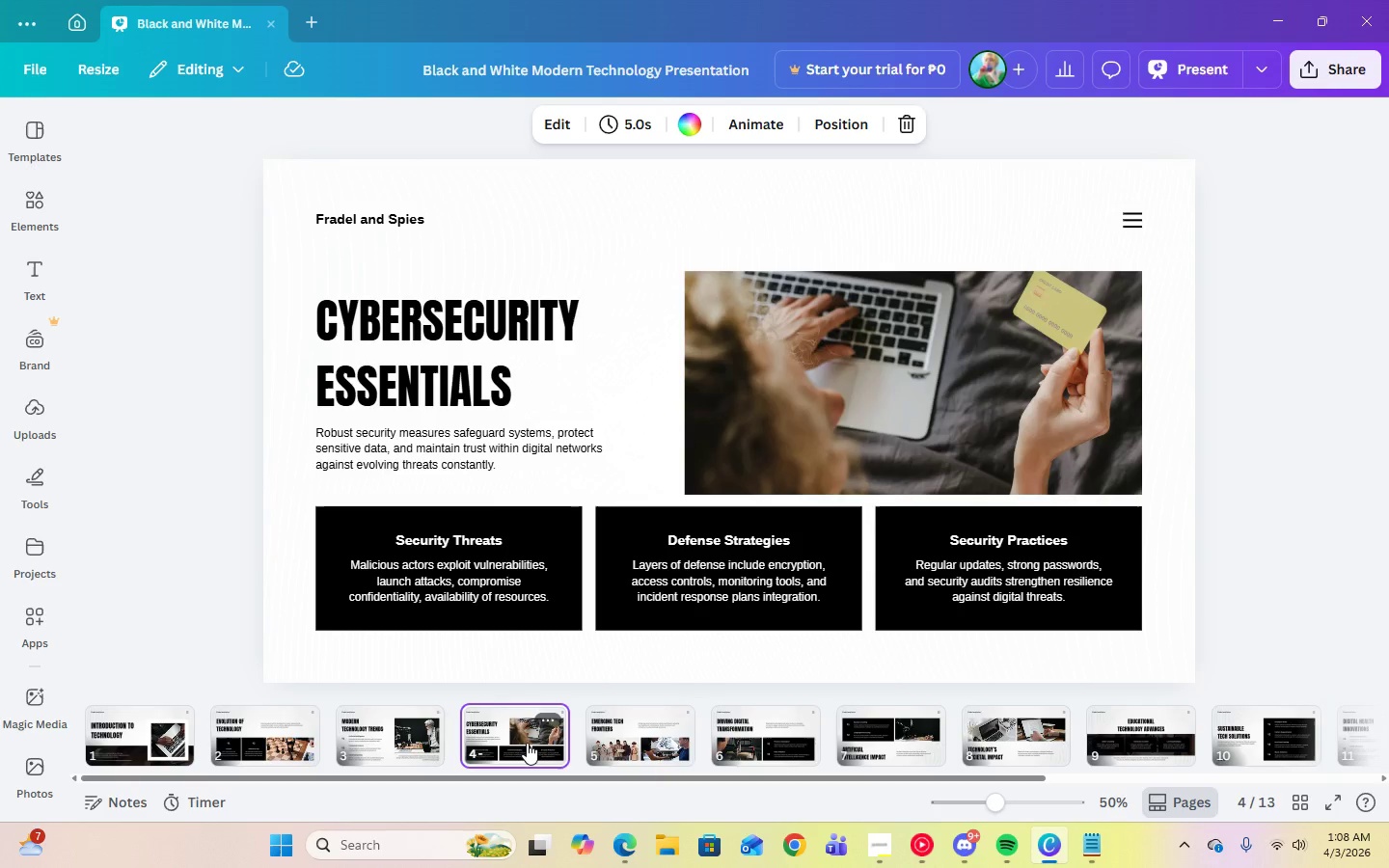 
left_click([159, 723])
 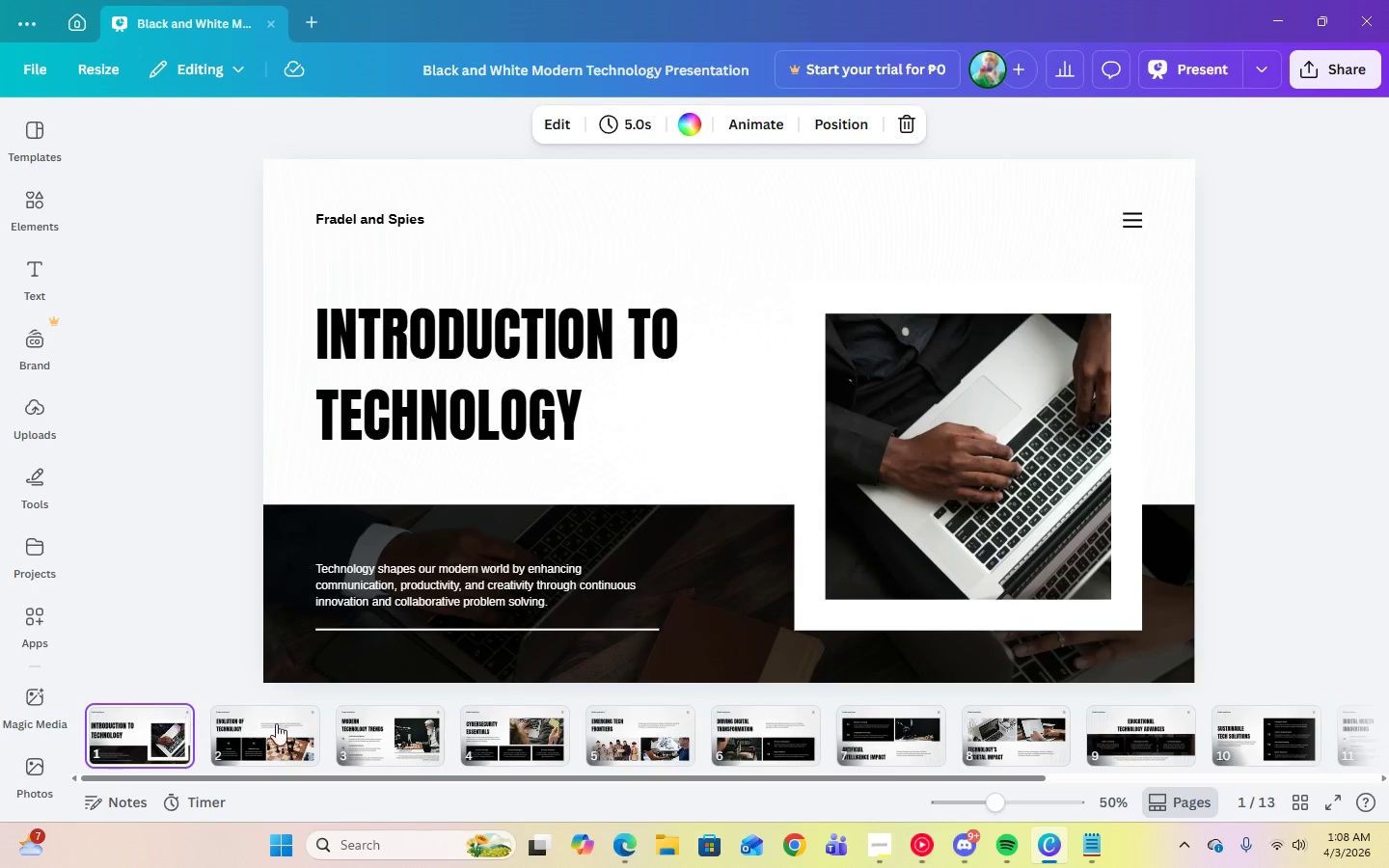 
left_click([922, 840])
 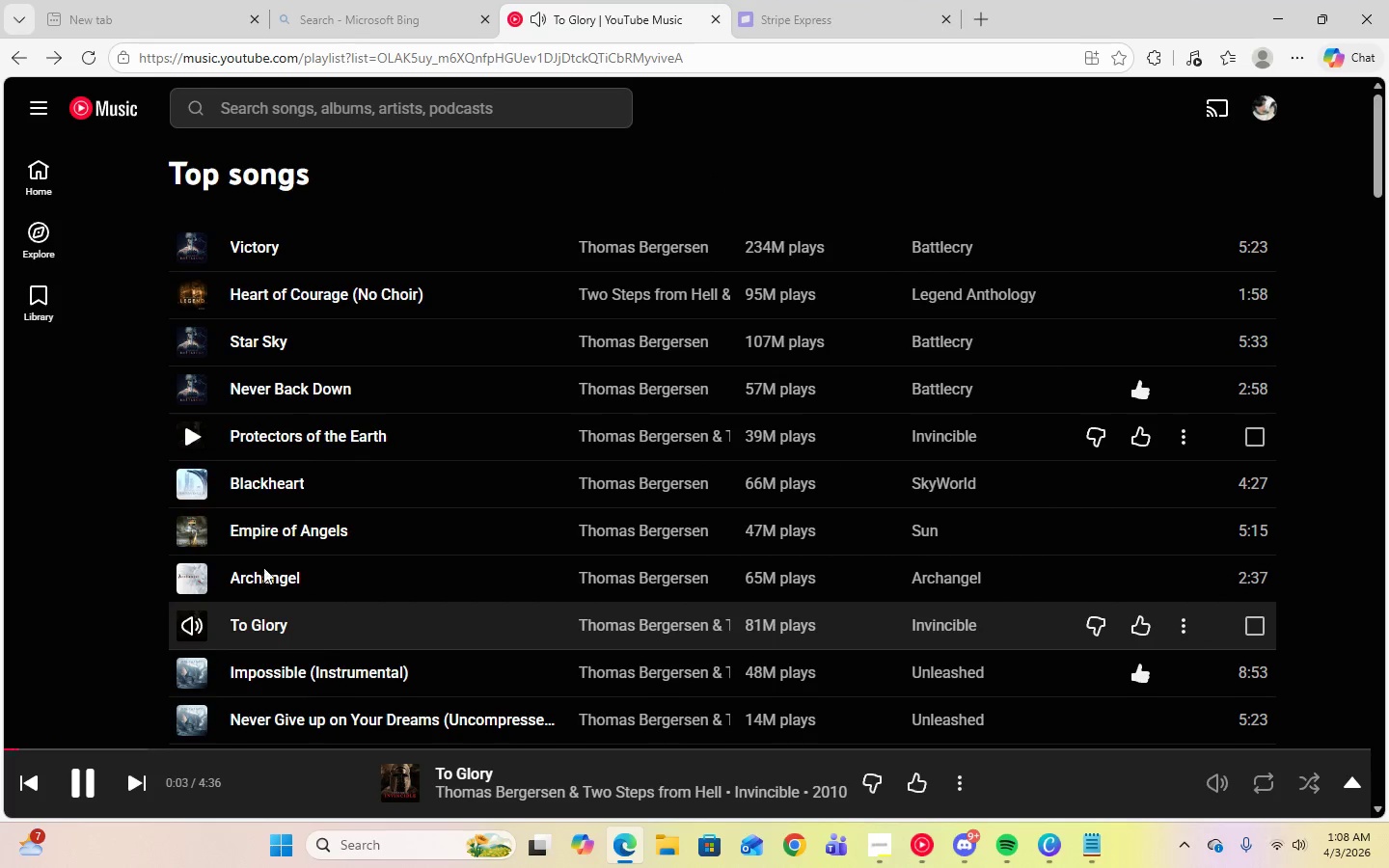 
scroll: coordinate [193, 348], scroll_direction: up, amount: 4.0
 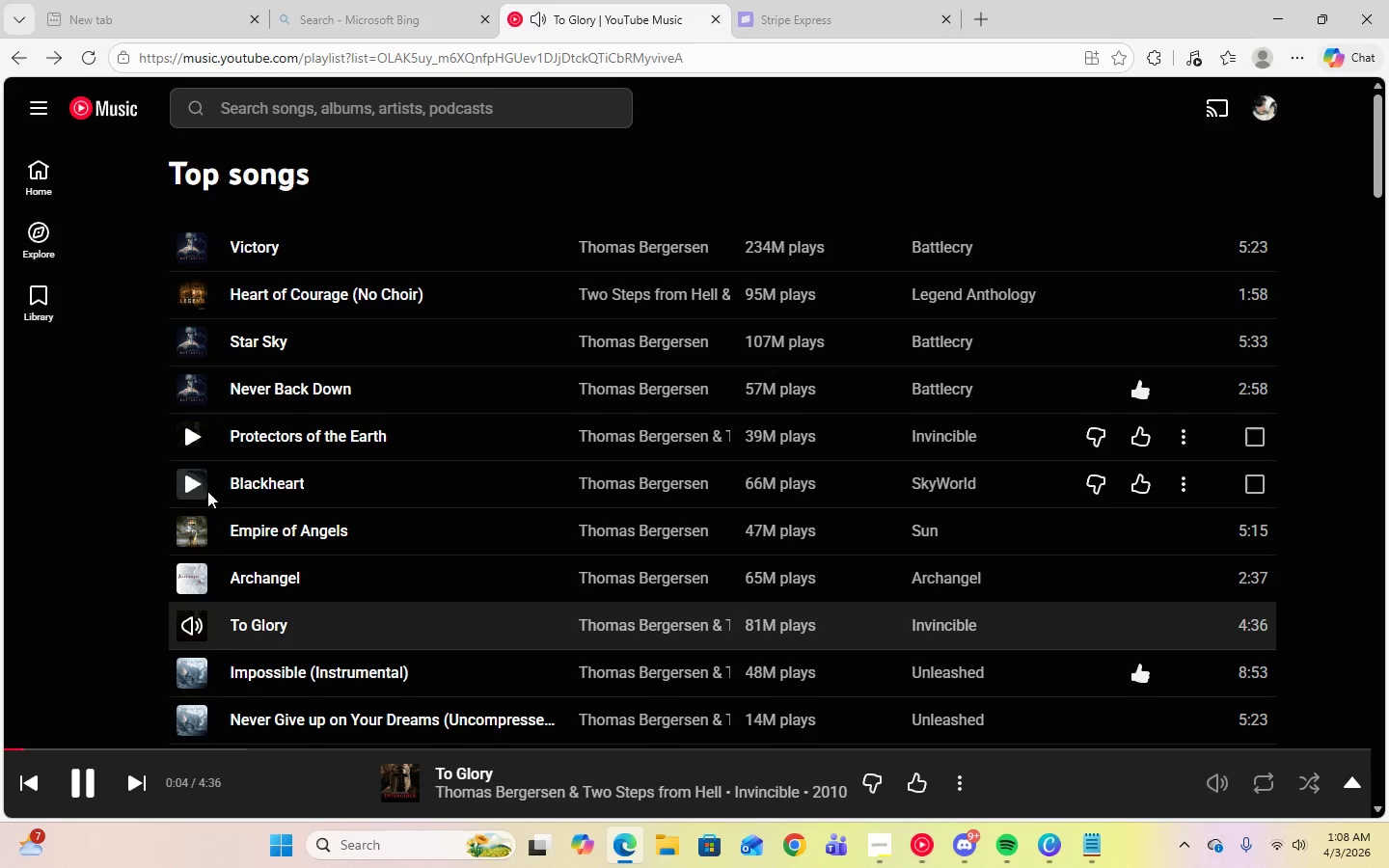 
scroll: coordinate [673, 462], scroll_direction: down, amount: 7.0
 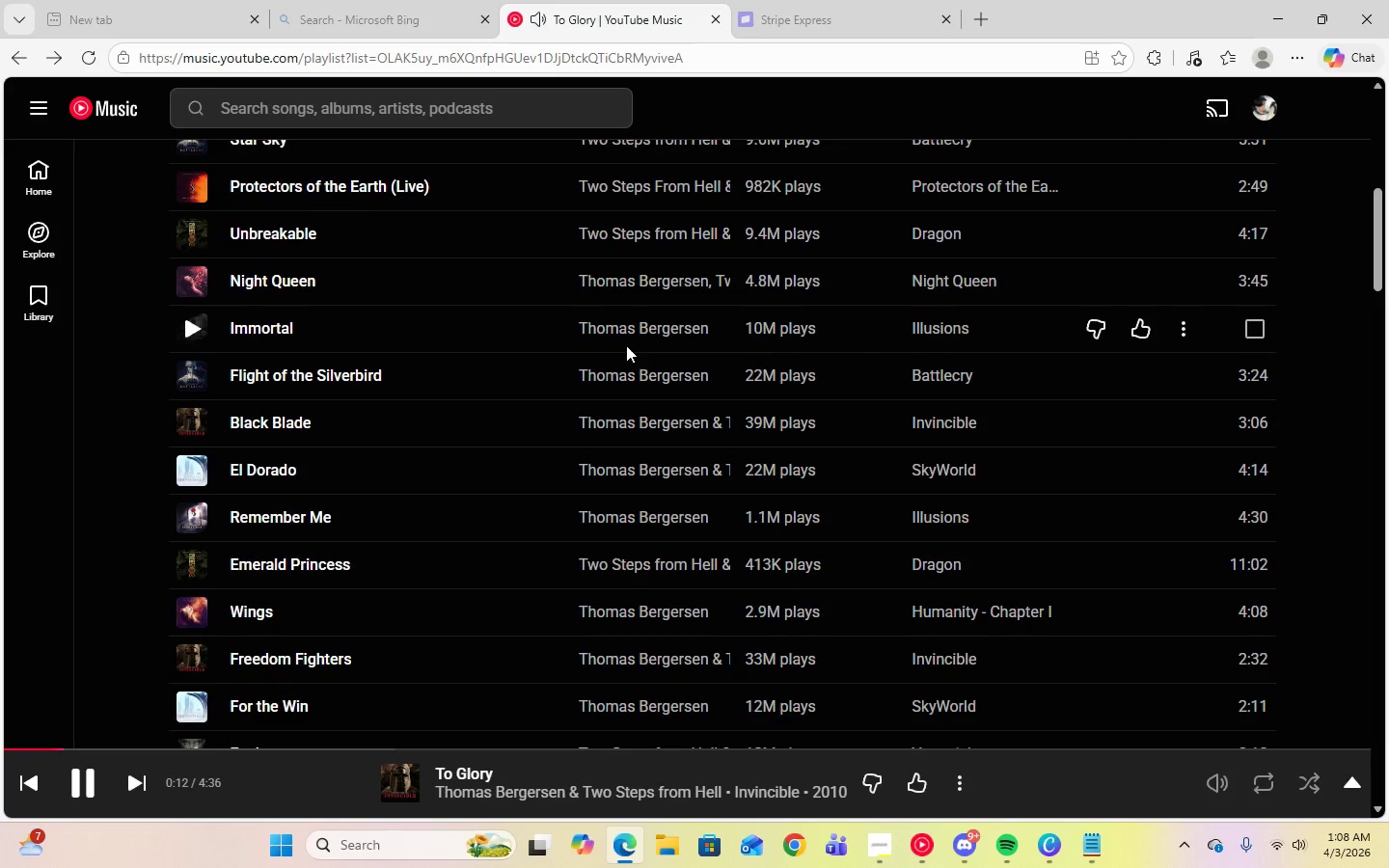 
wait(6.26)
 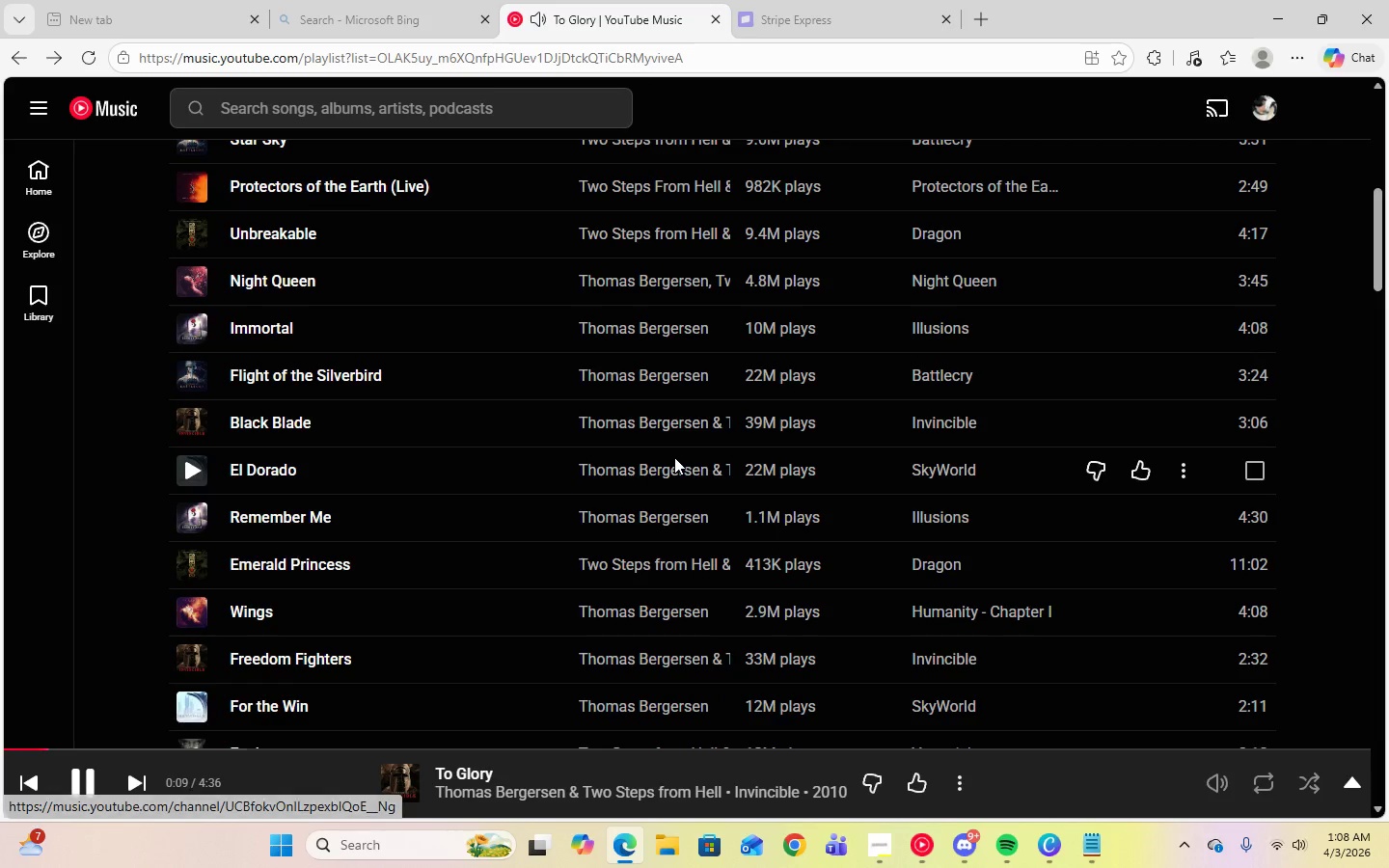 
scroll: coordinate [313, 585], scroll_direction: down, amount: 1.0
 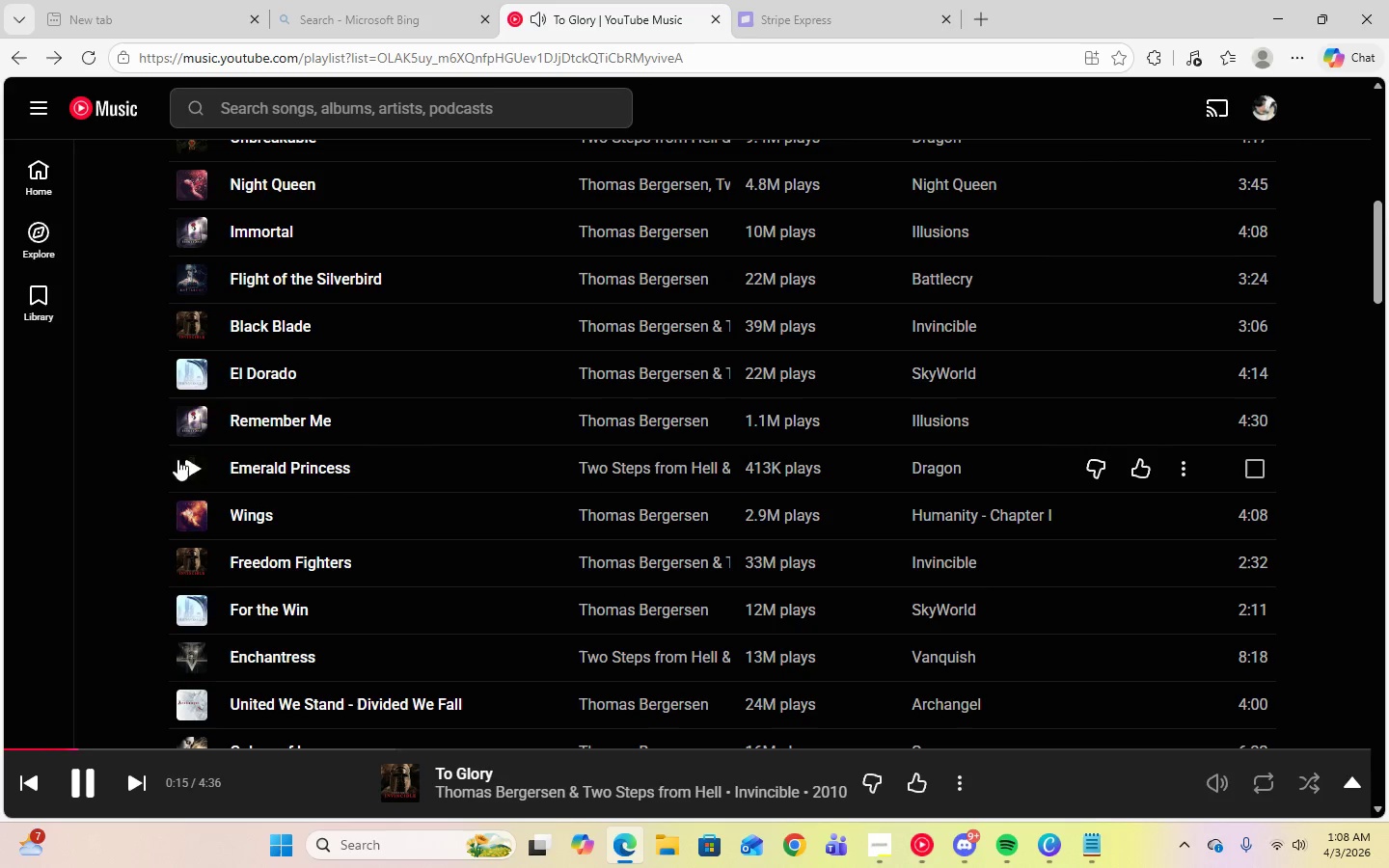 
left_click([191, 464])
 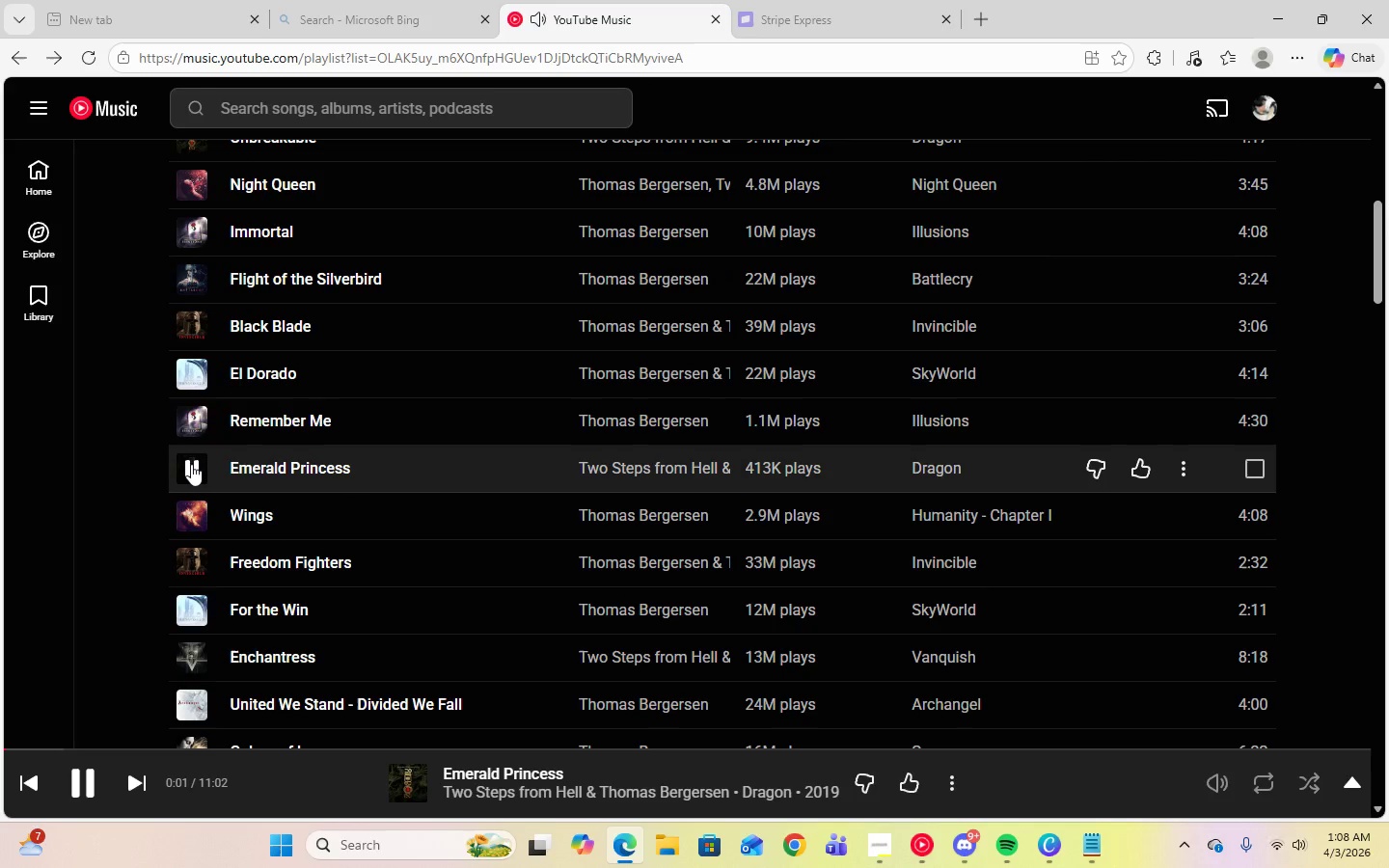 
scroll: coordinate [191, 464], scroll_direction: down, amount: 3.0
 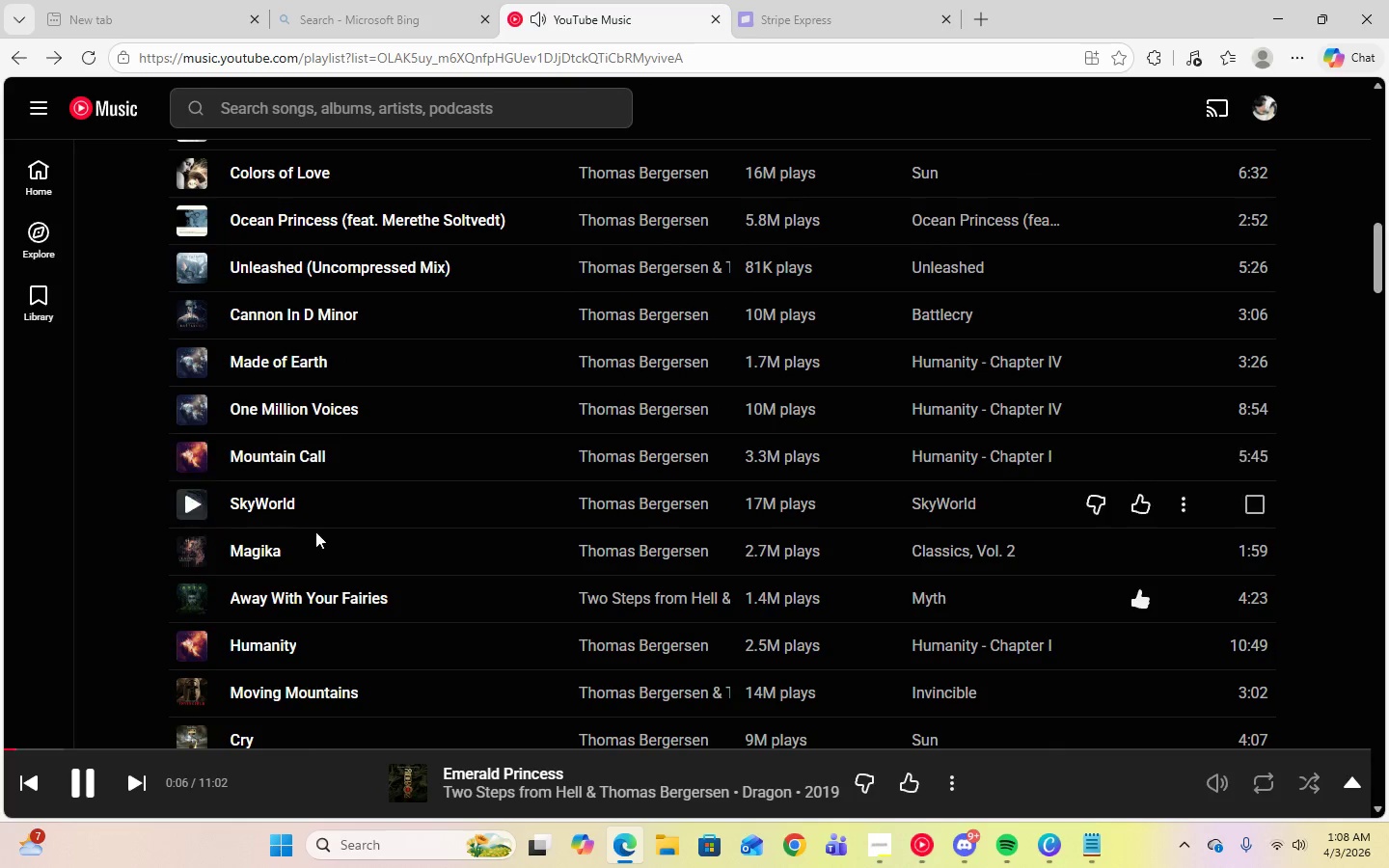 
left_click([1180, 508])
 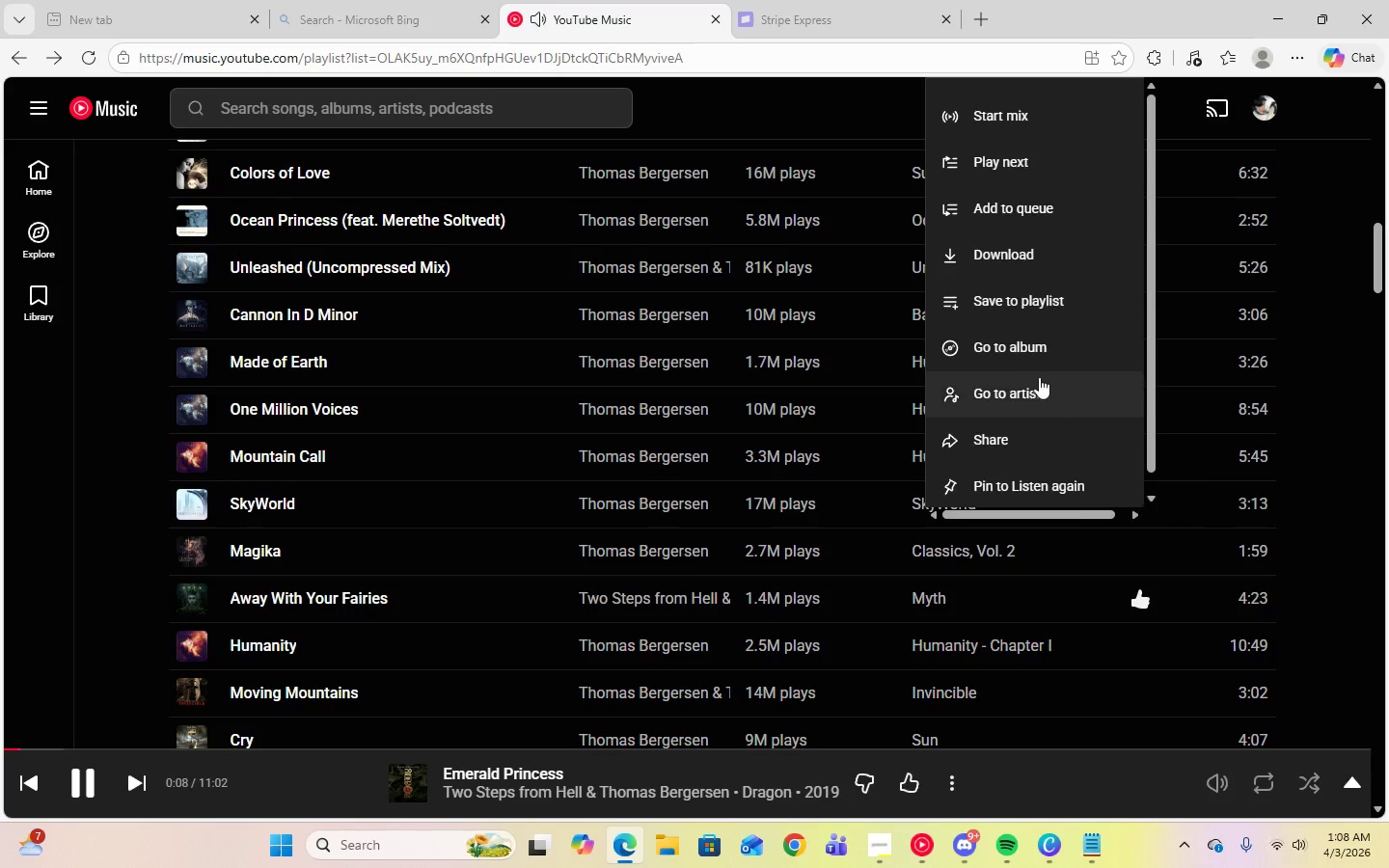 
left_click([1025, 359])
 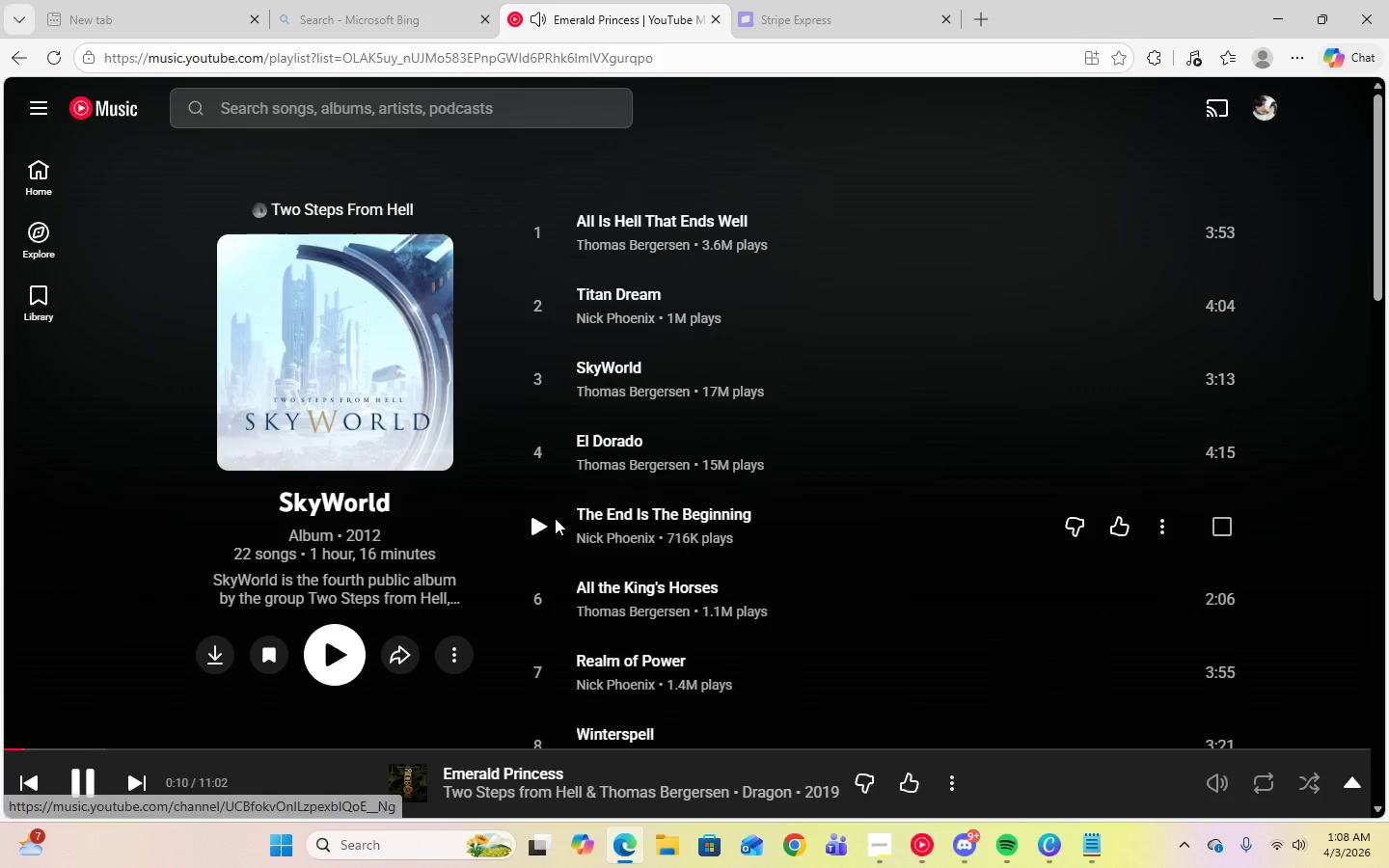 
scroll: coordinate [555, 518], scroll_direction: down, amount: 2.0
 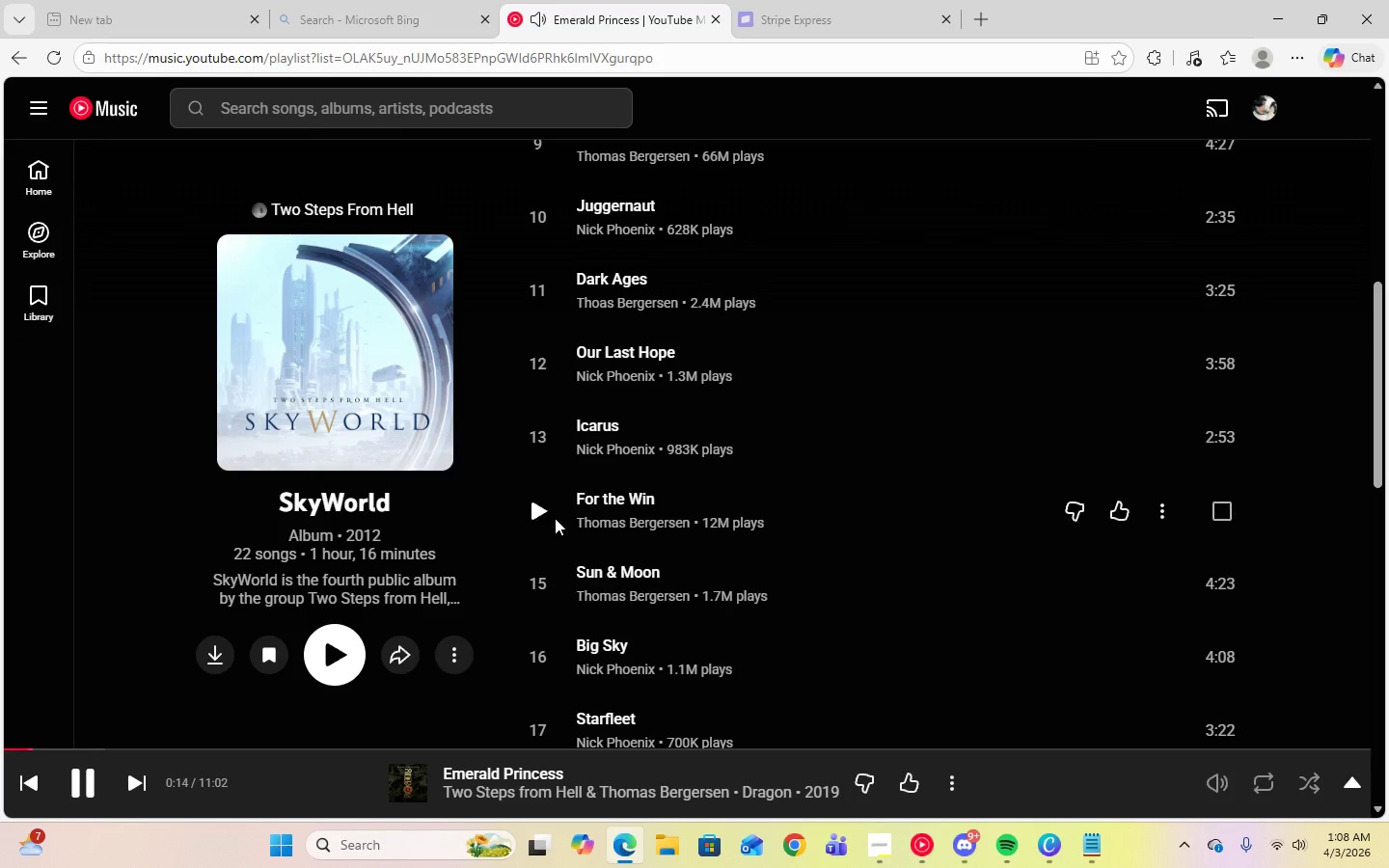 
scroll: coordinate [555, 518], scroll_direction: up, amount: 8.0
 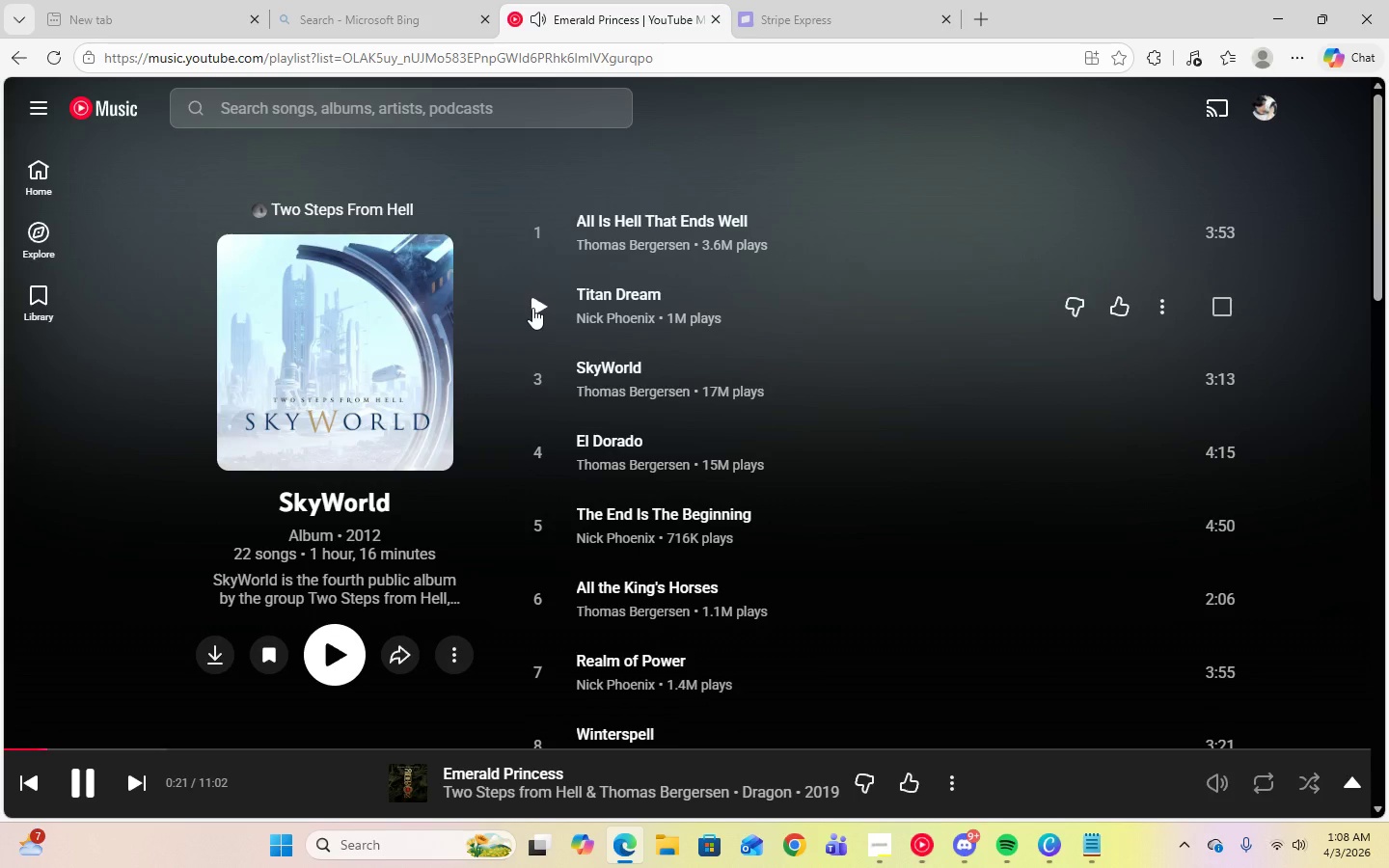 
wait(5.52)
 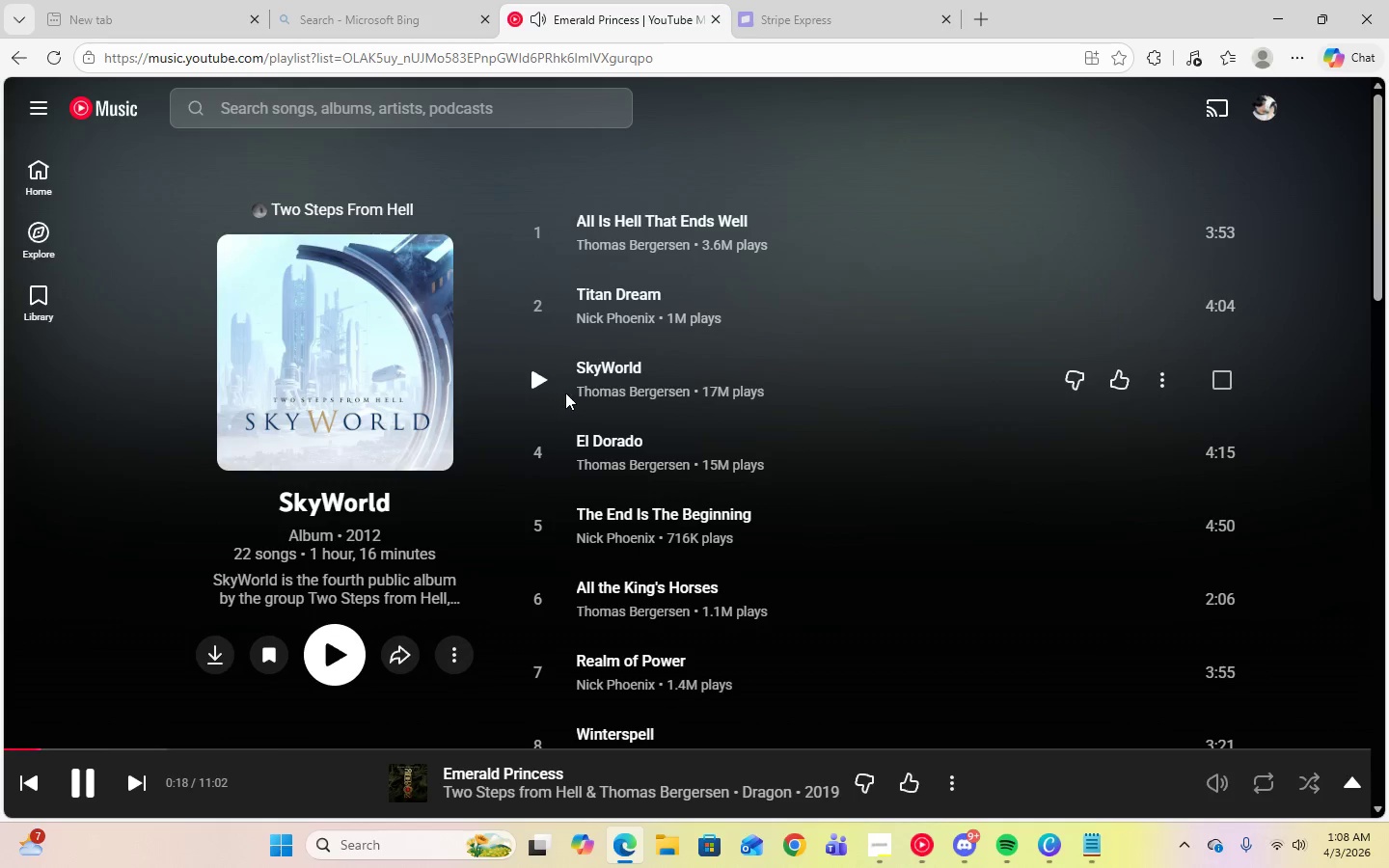 
left_click([529, 380])
 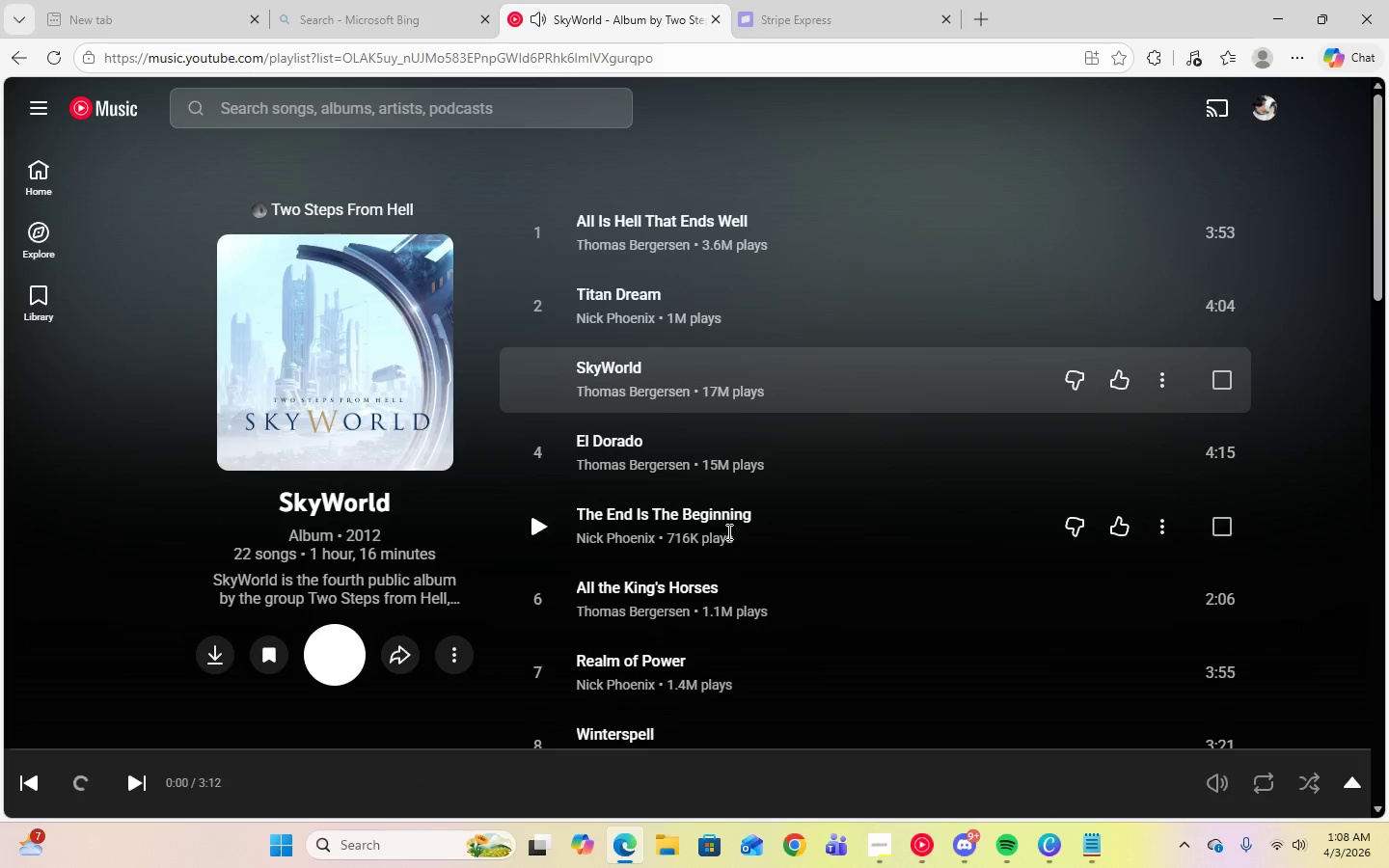 
scroll: coordinate [727, 531], scroll_direction: down, amount: 3.0
 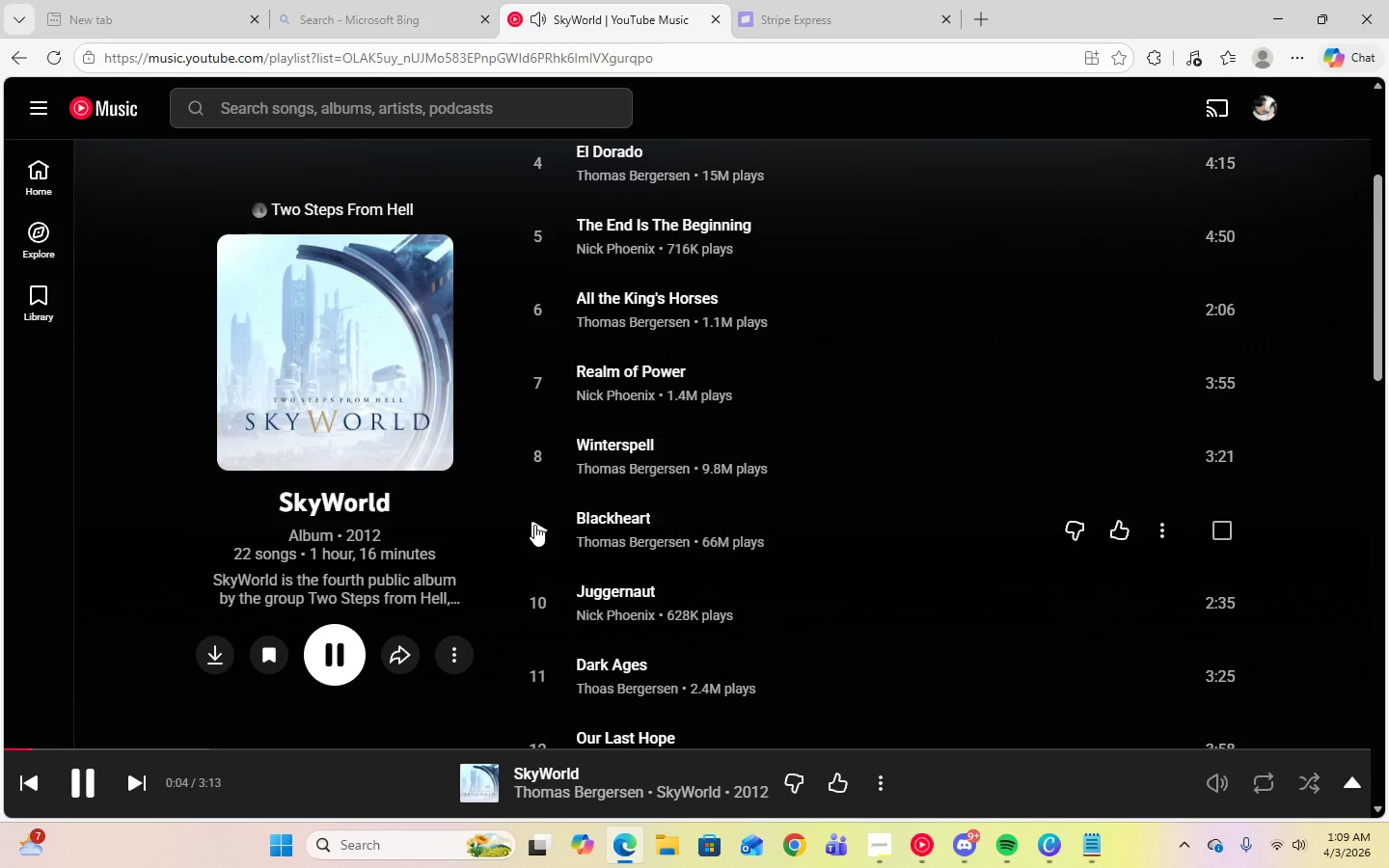 
left_click([531, 527])
 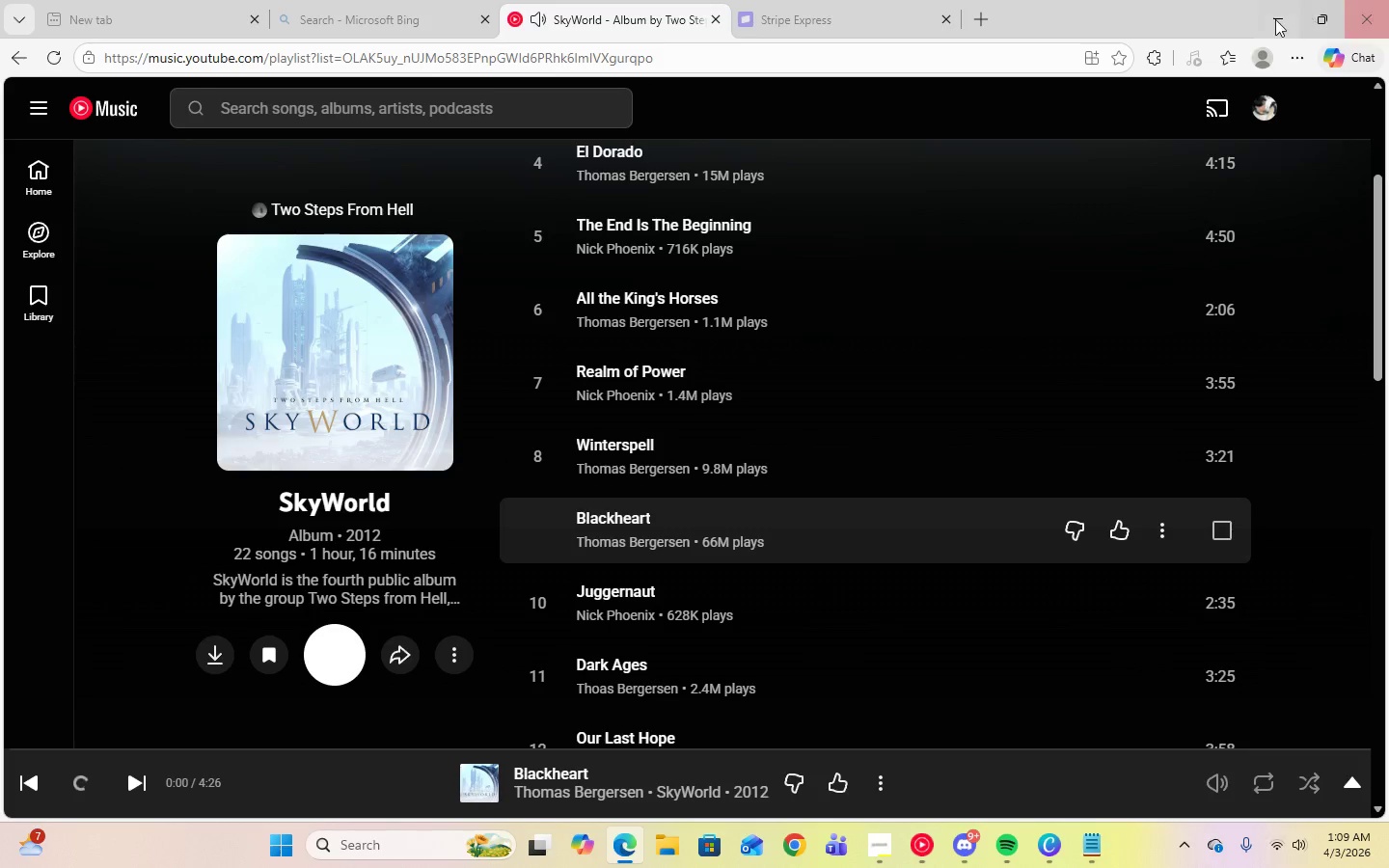 
left_click([1273, 19])
 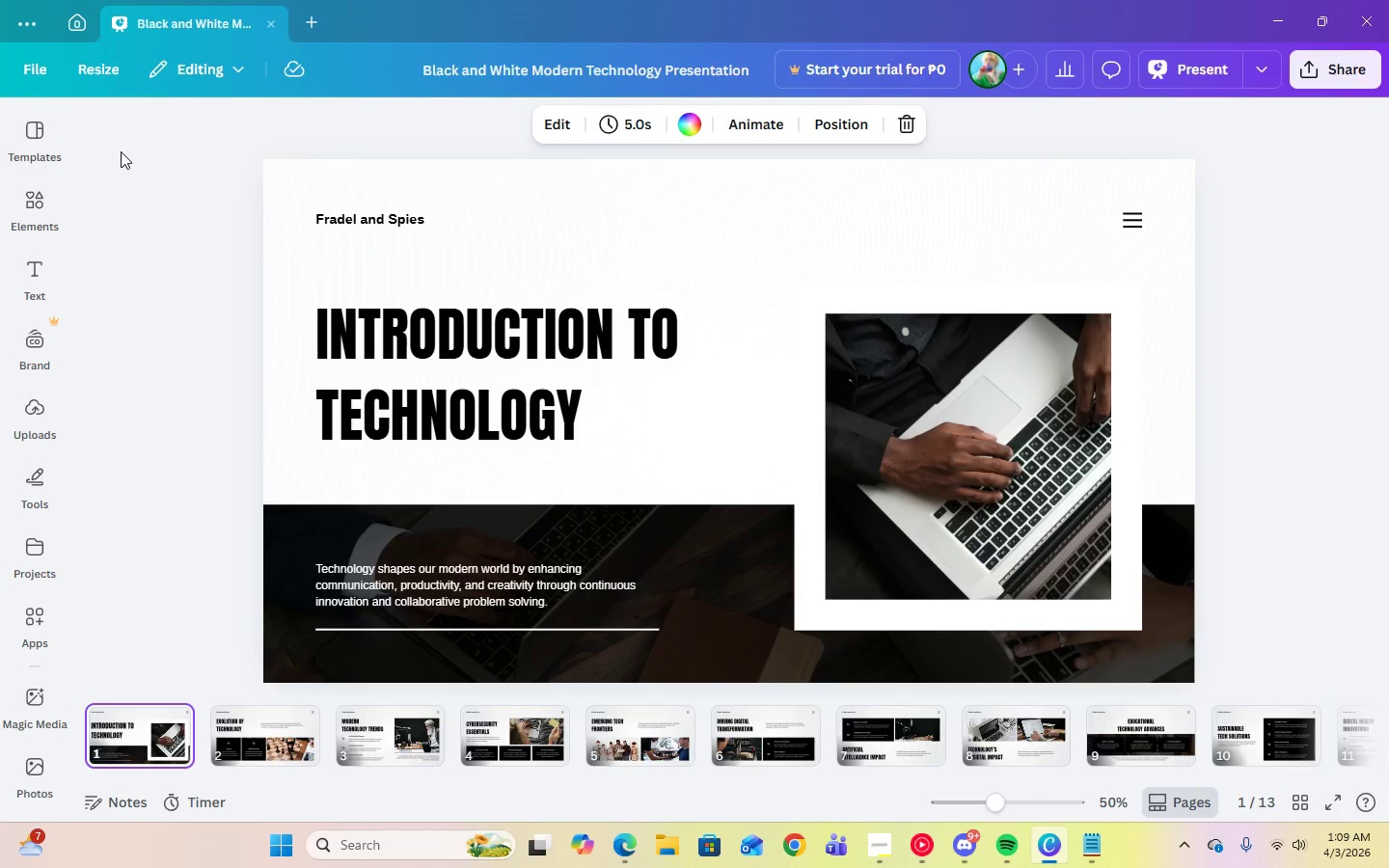 
left_click([702, 572])
 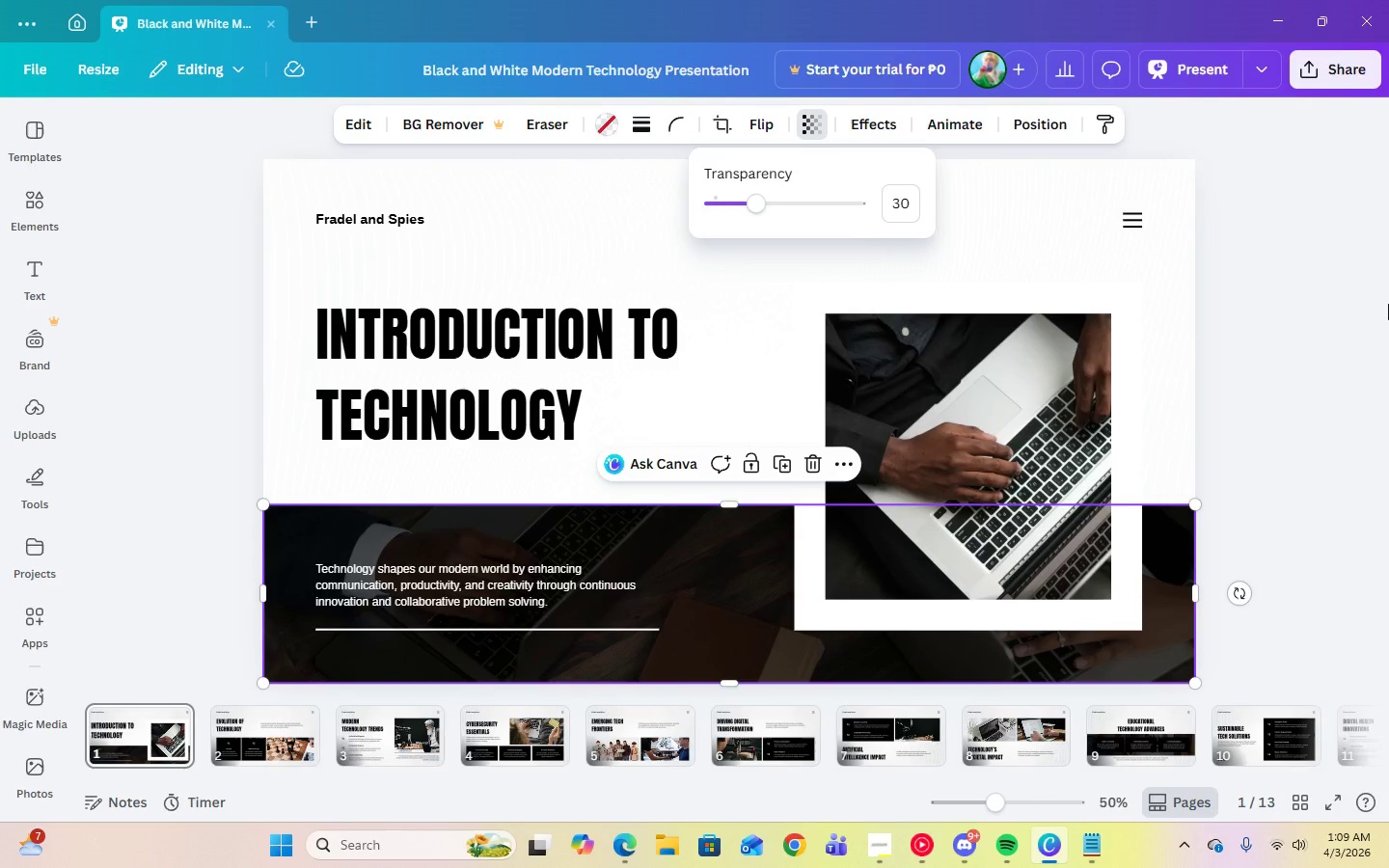 
left_click([1388, 304])
 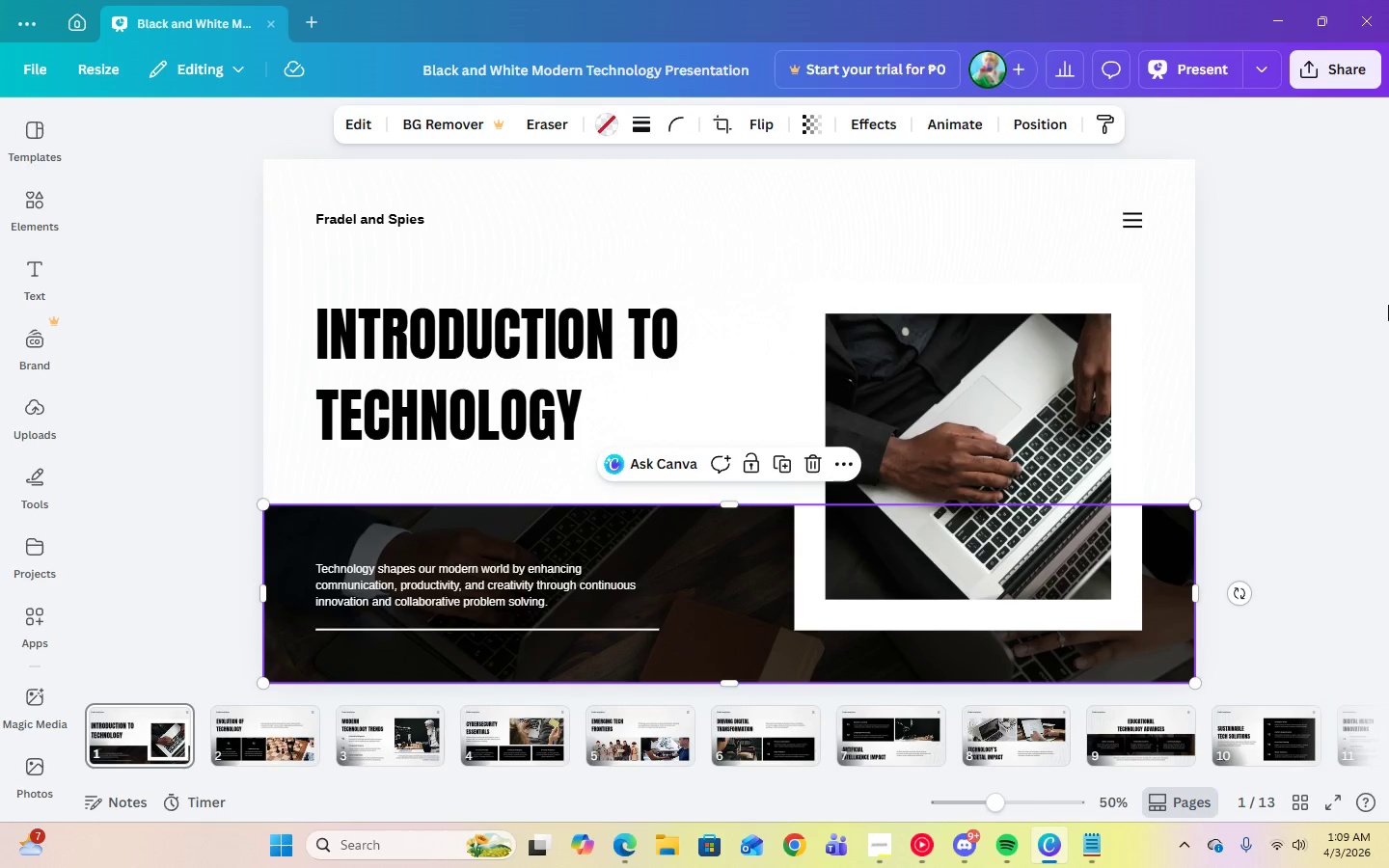 
left_click([1351, 350])
 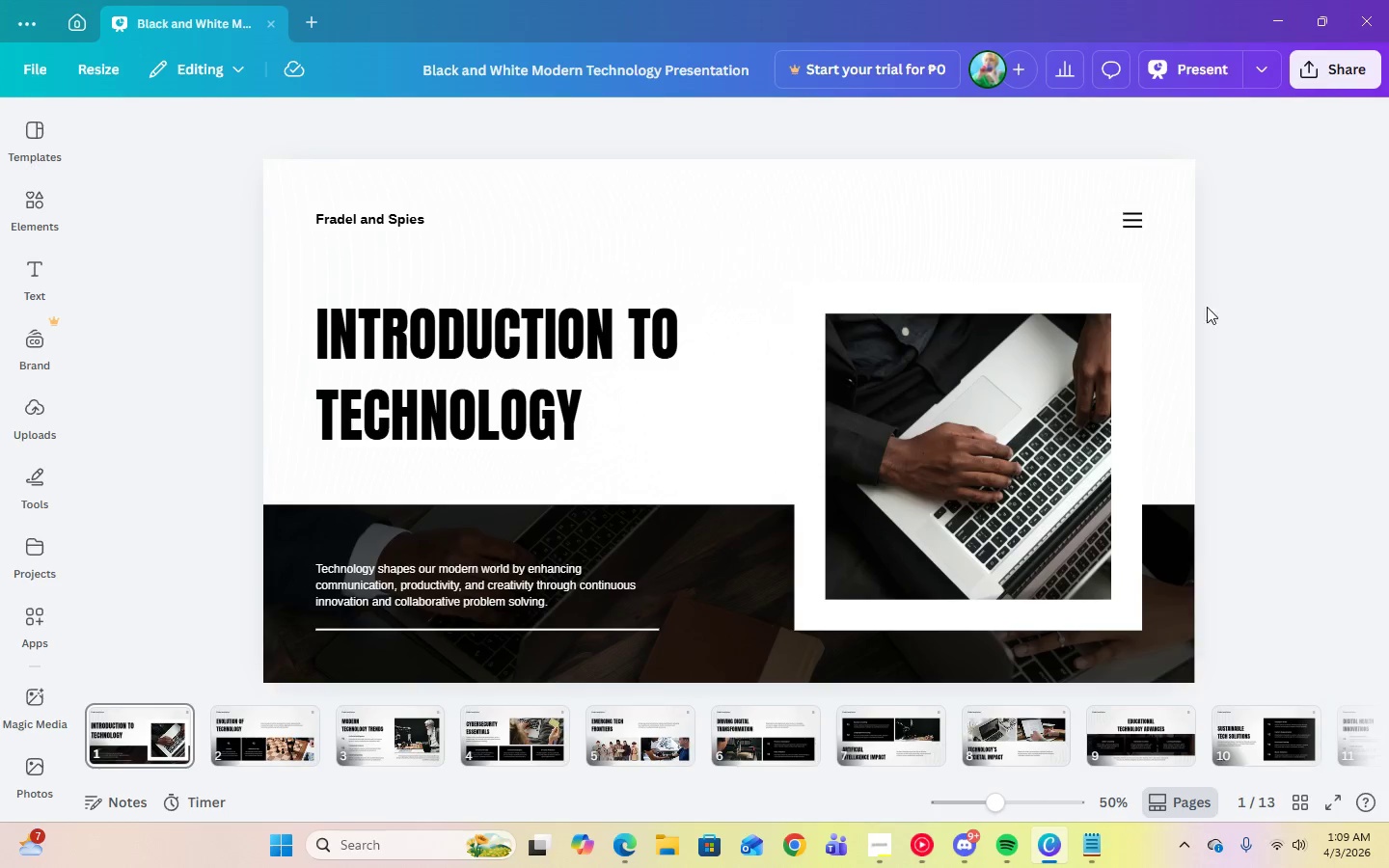 
left_click([967, 431])
 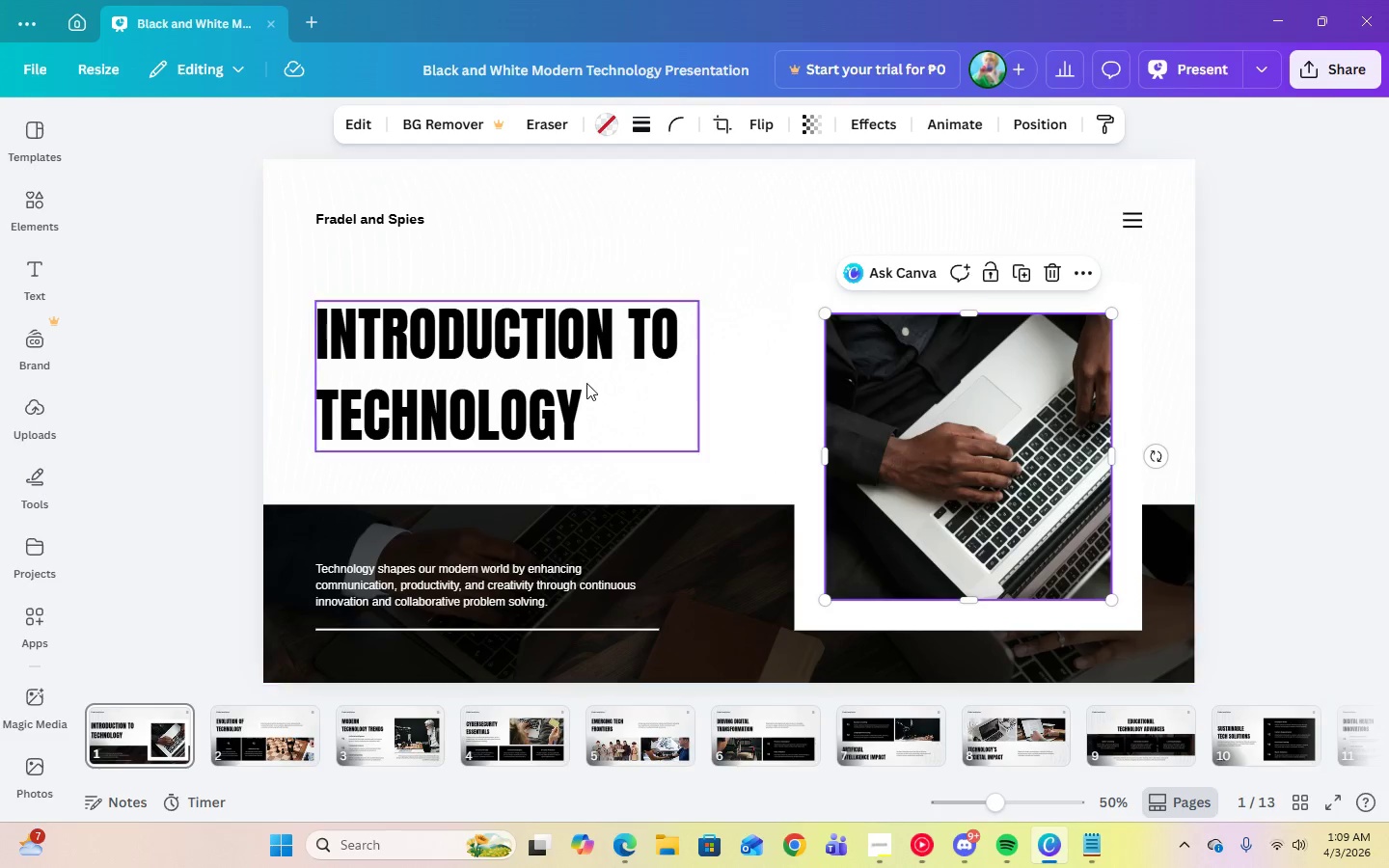 
left_click([584, 379])
 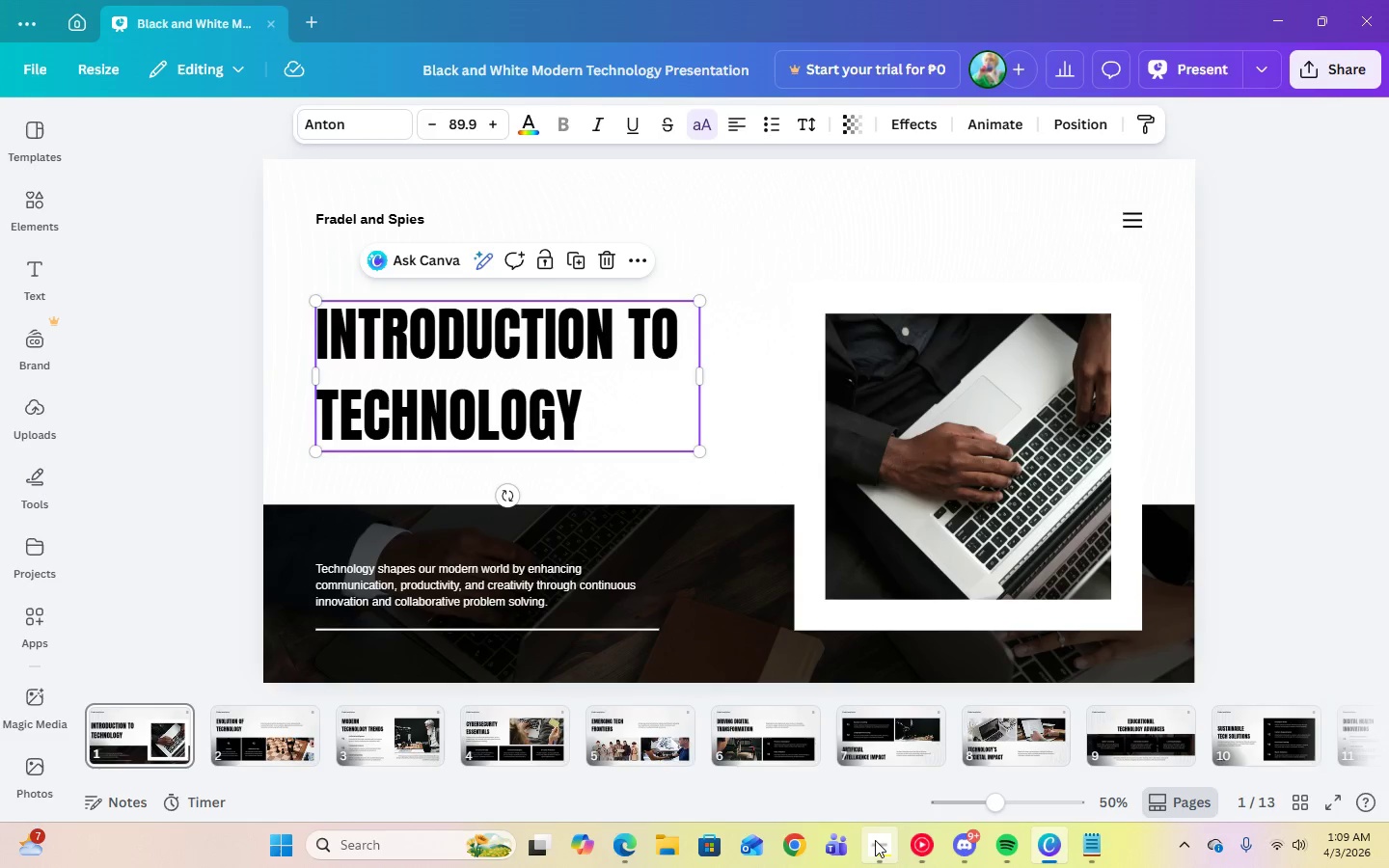 
left_click([875, 840])